 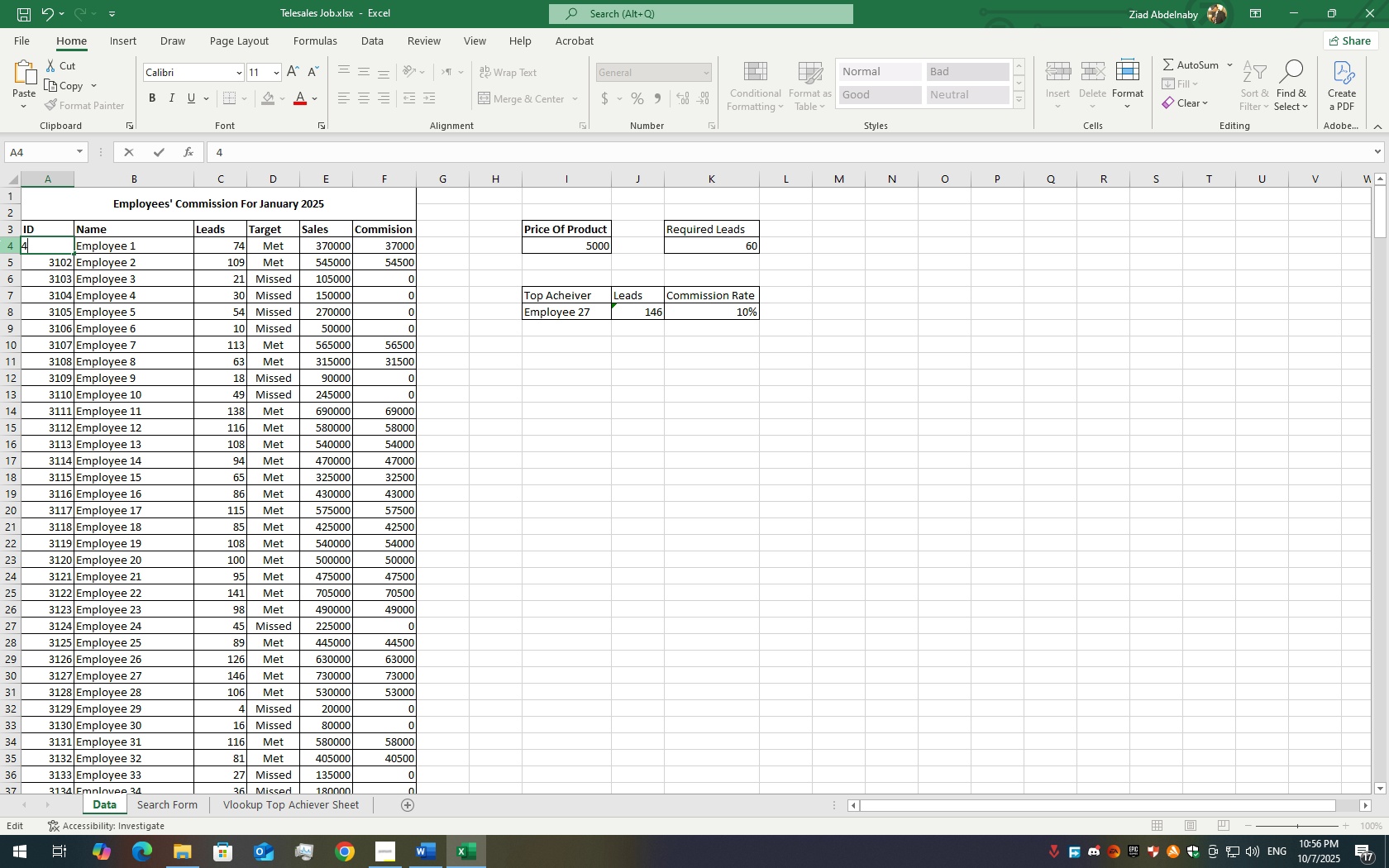 
key(Numpad0)
 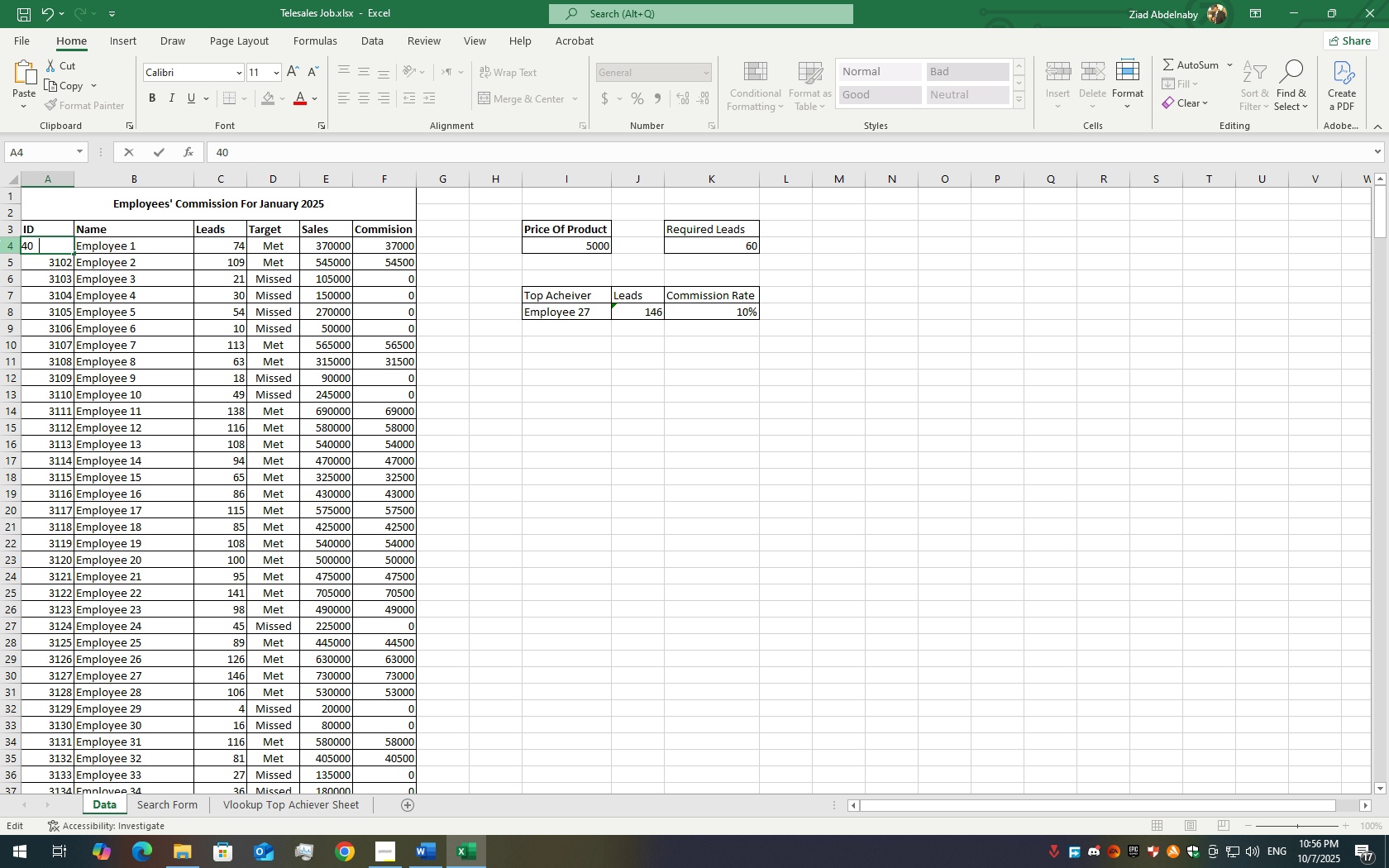 
key(Numpad0)
 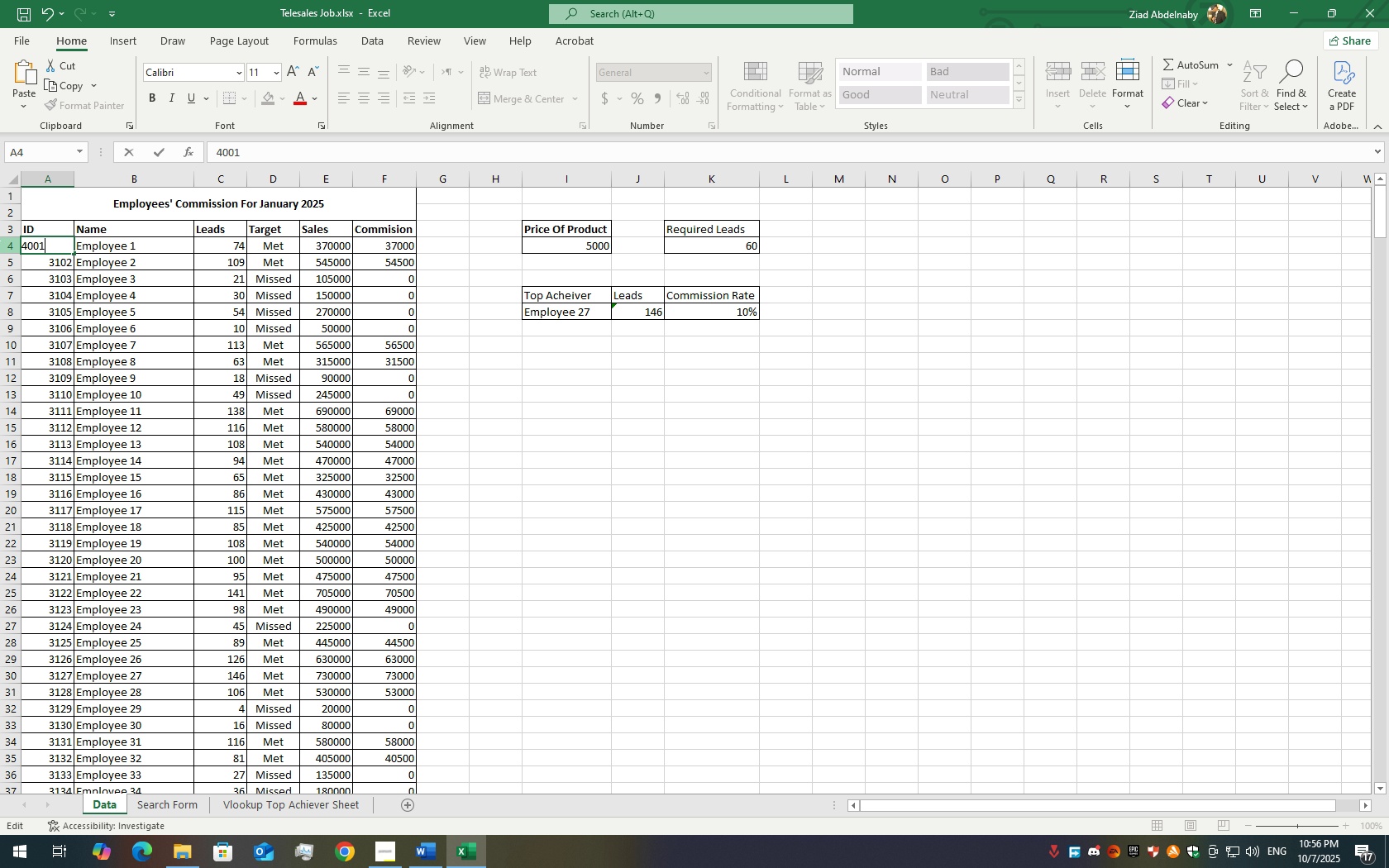 
key(Numpad1)
 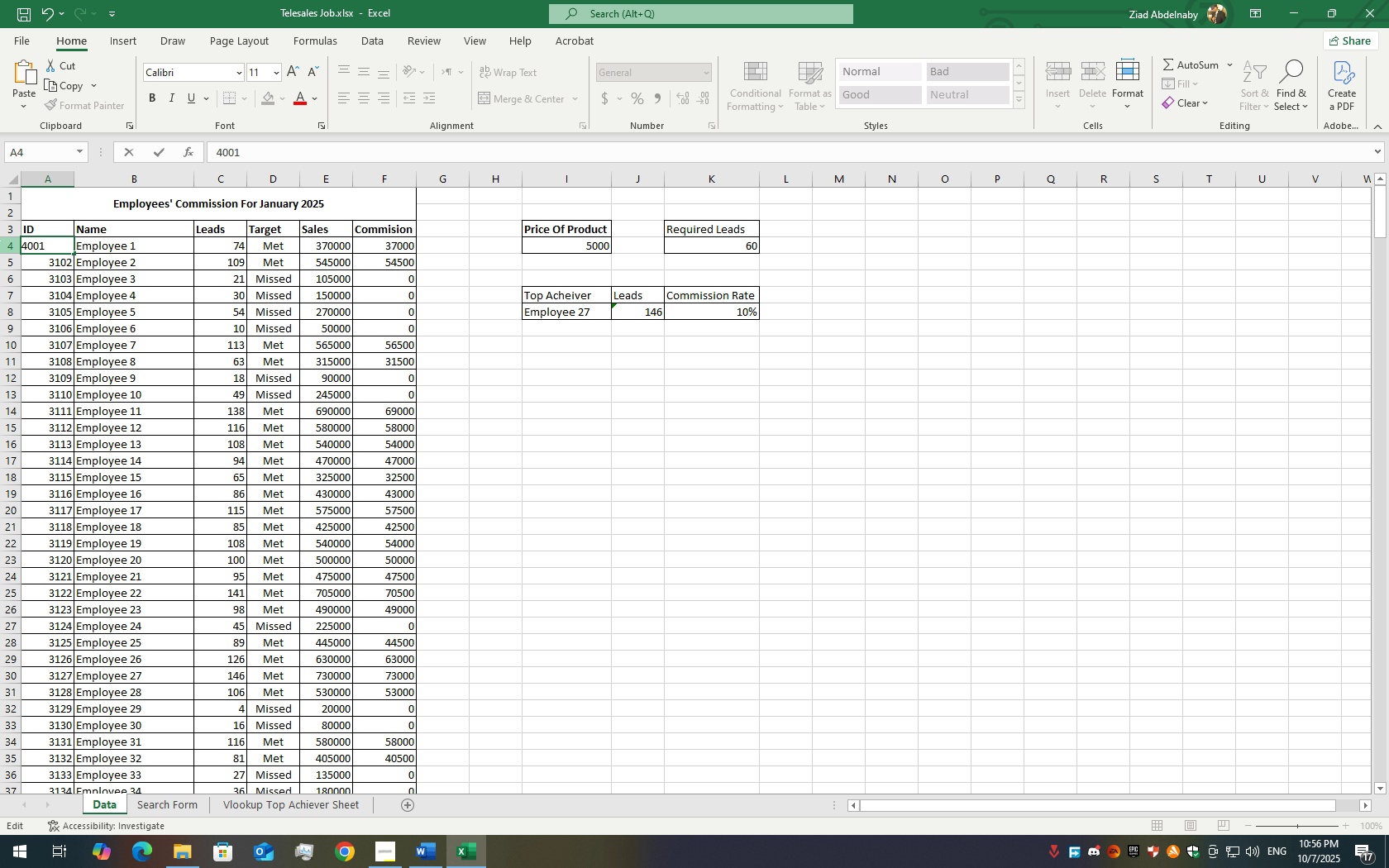 
key(Enter)
 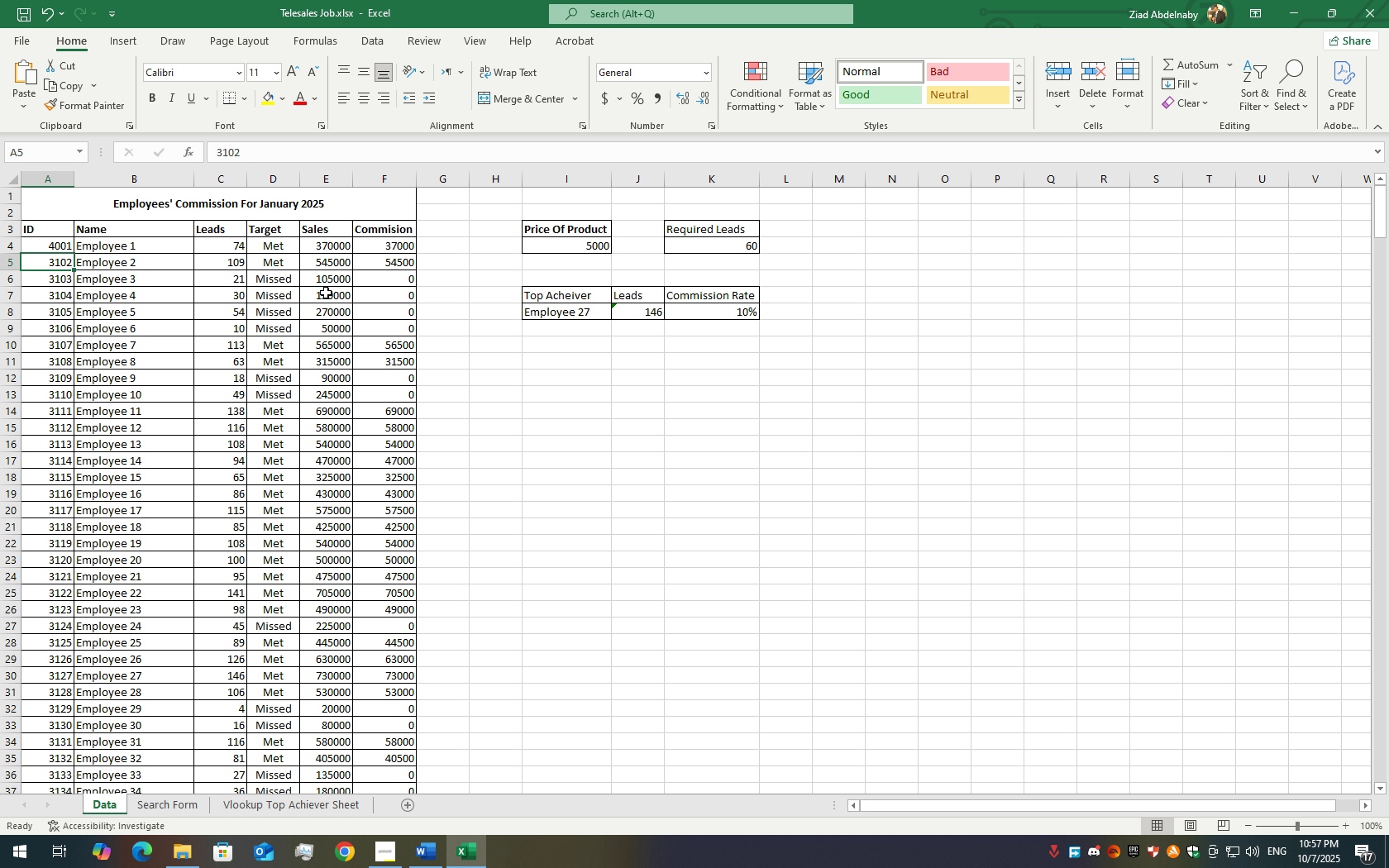 
wait(8.4)
 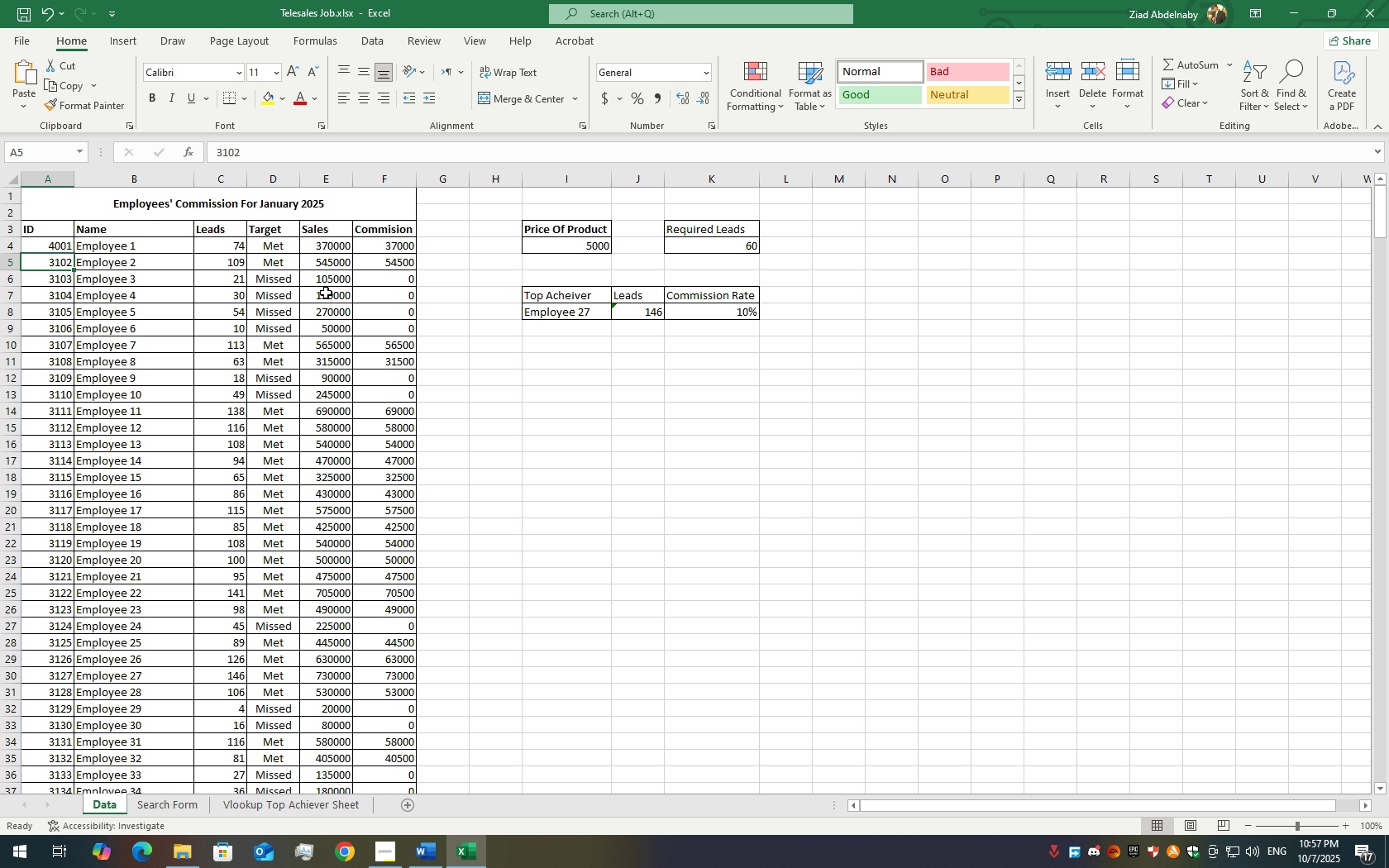 
double_click([60, 246])
 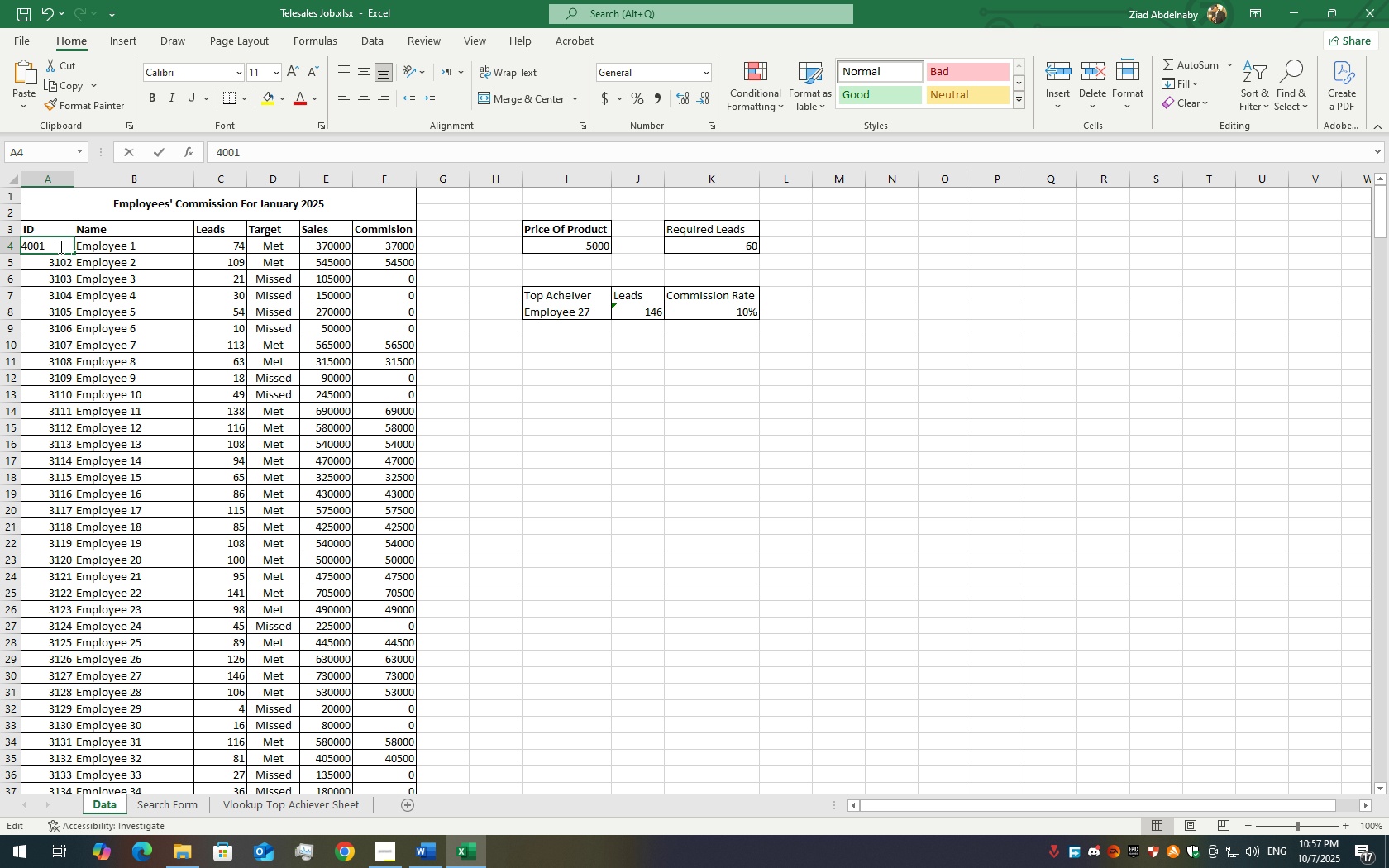 
triple_click([60, 246])
 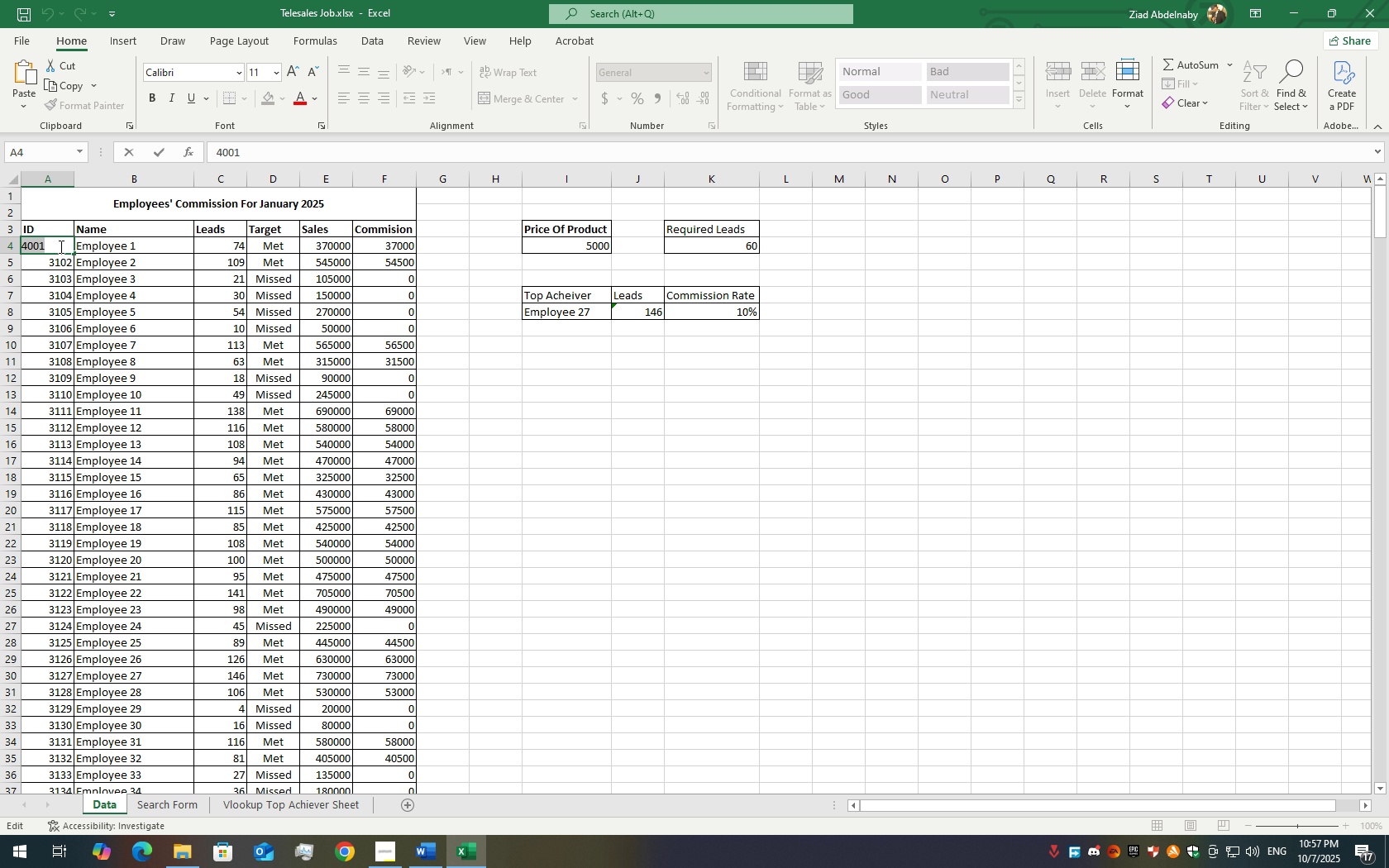 
triple_click([60, 246])
 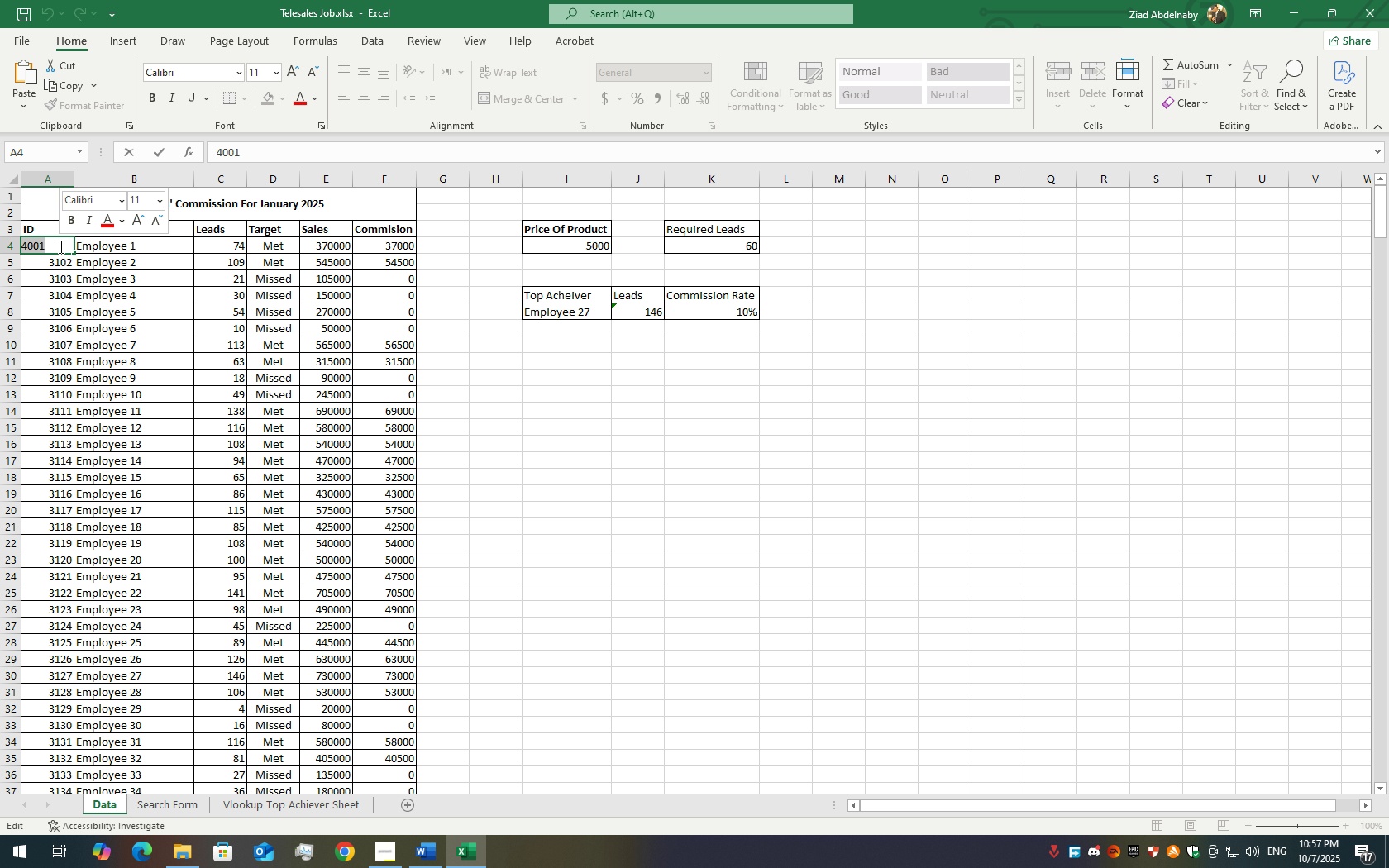 
triple_click([60, 246])
 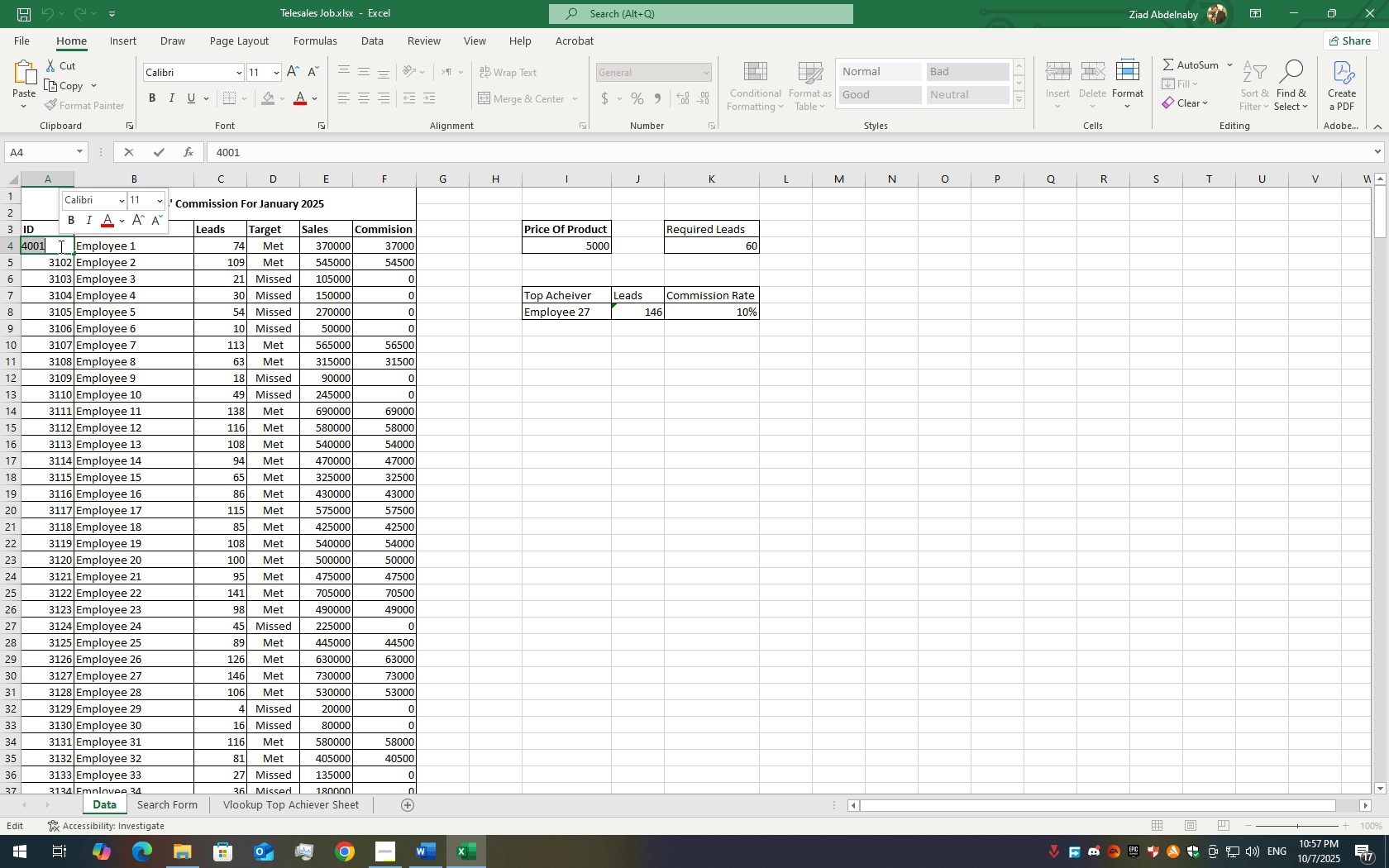 
key(Numpad3)
 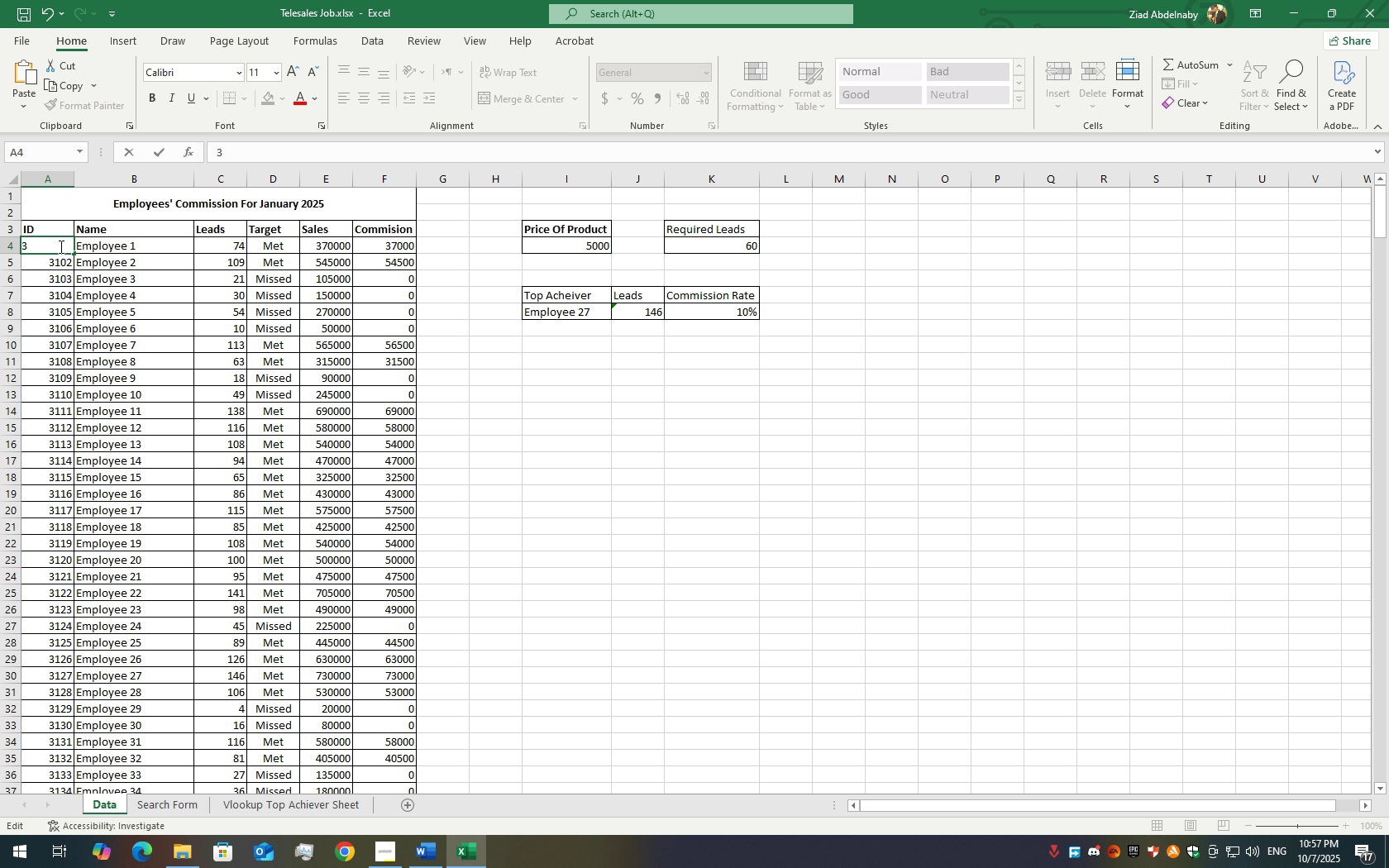 
key(Numpad0)
 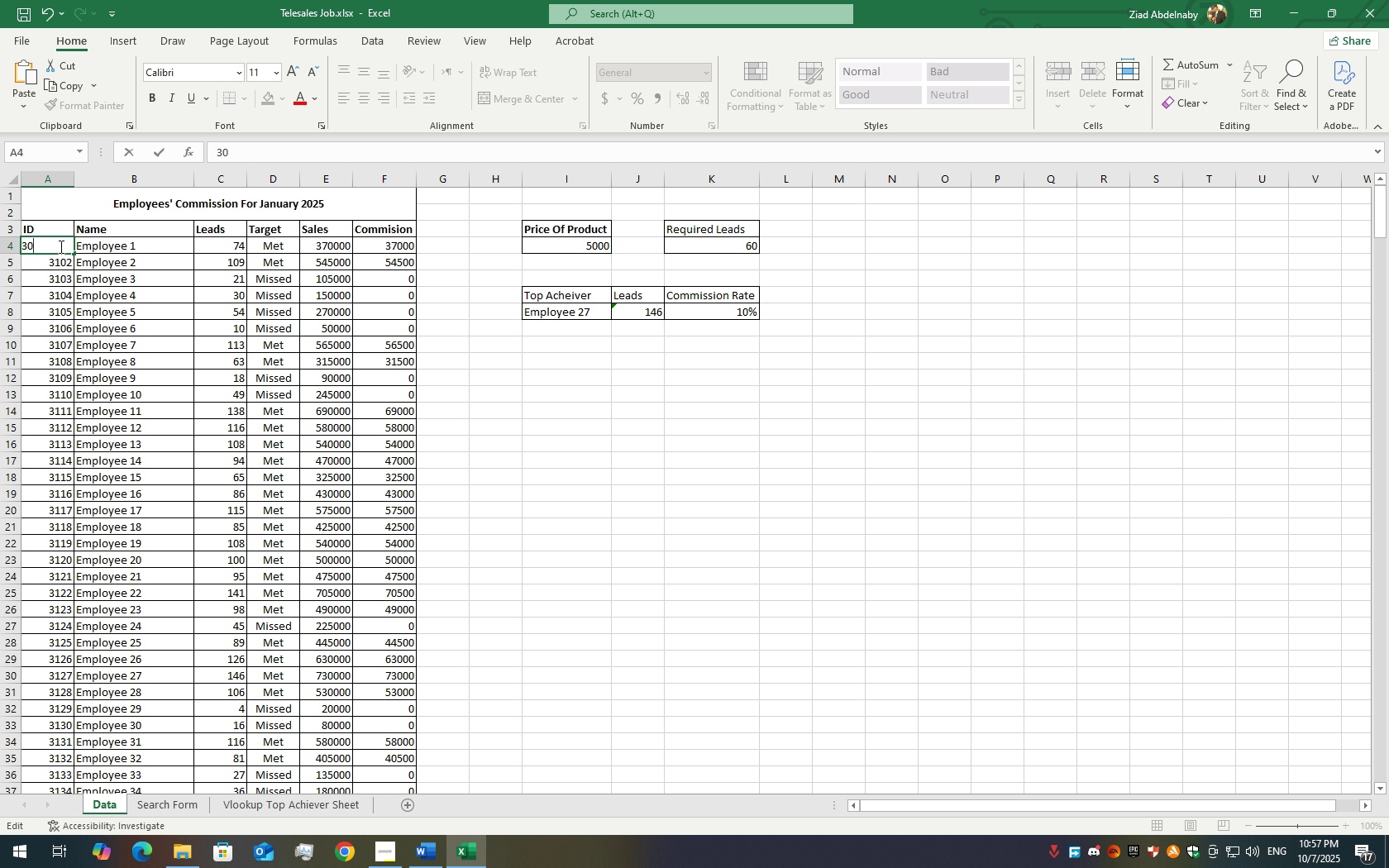 
key(Backspace)
 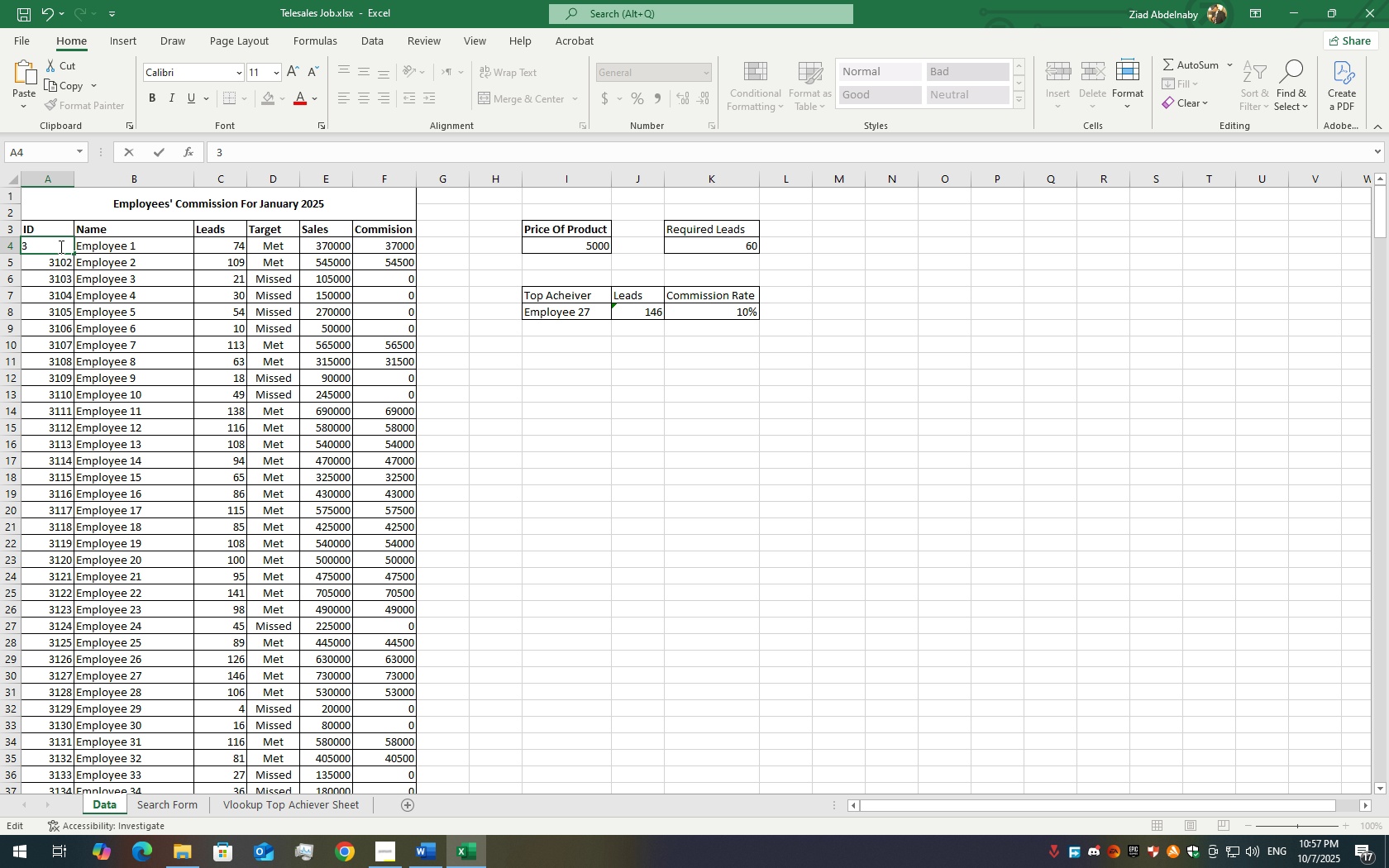 
key(Numpad1)
 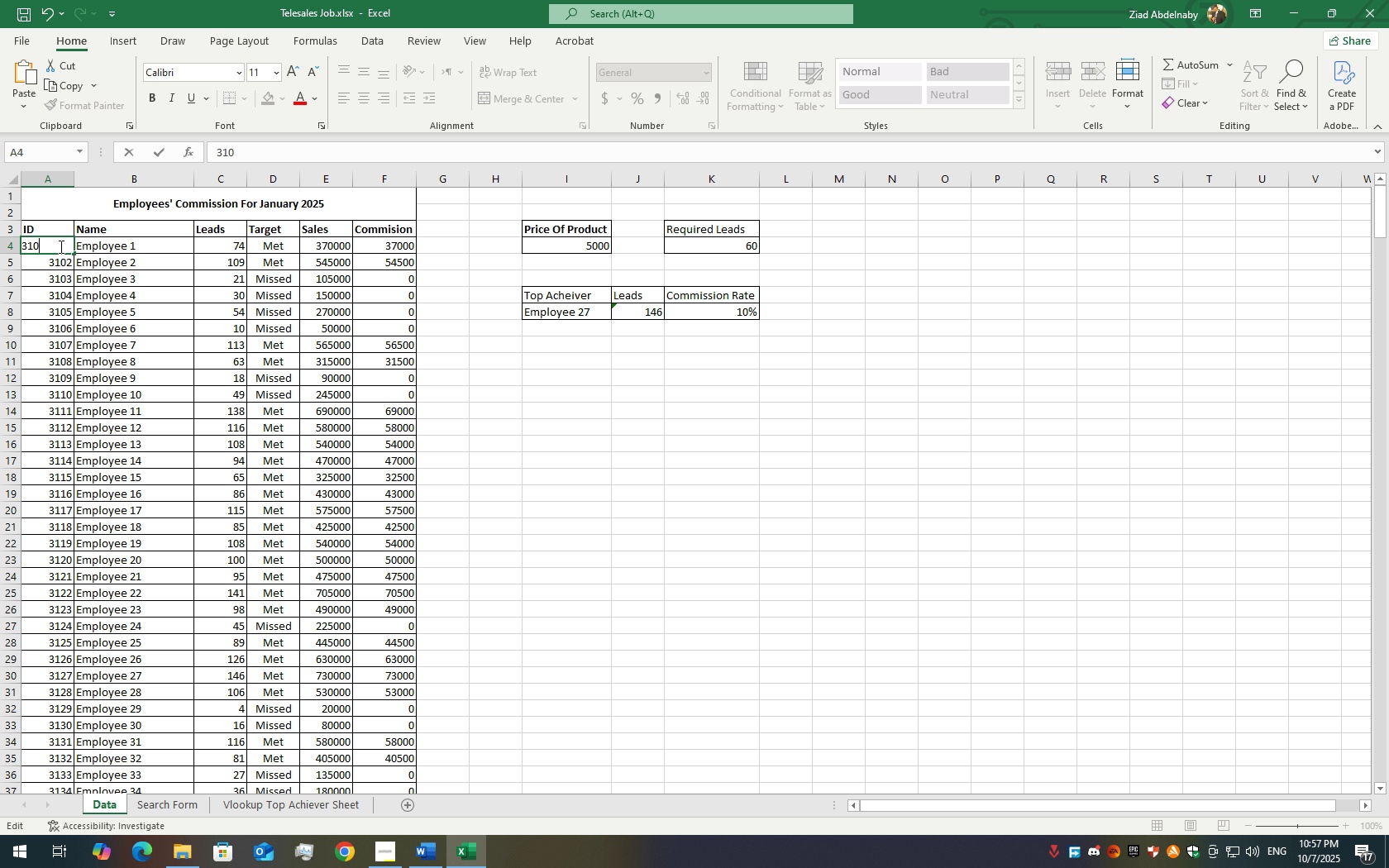 
key(Numpad0)
 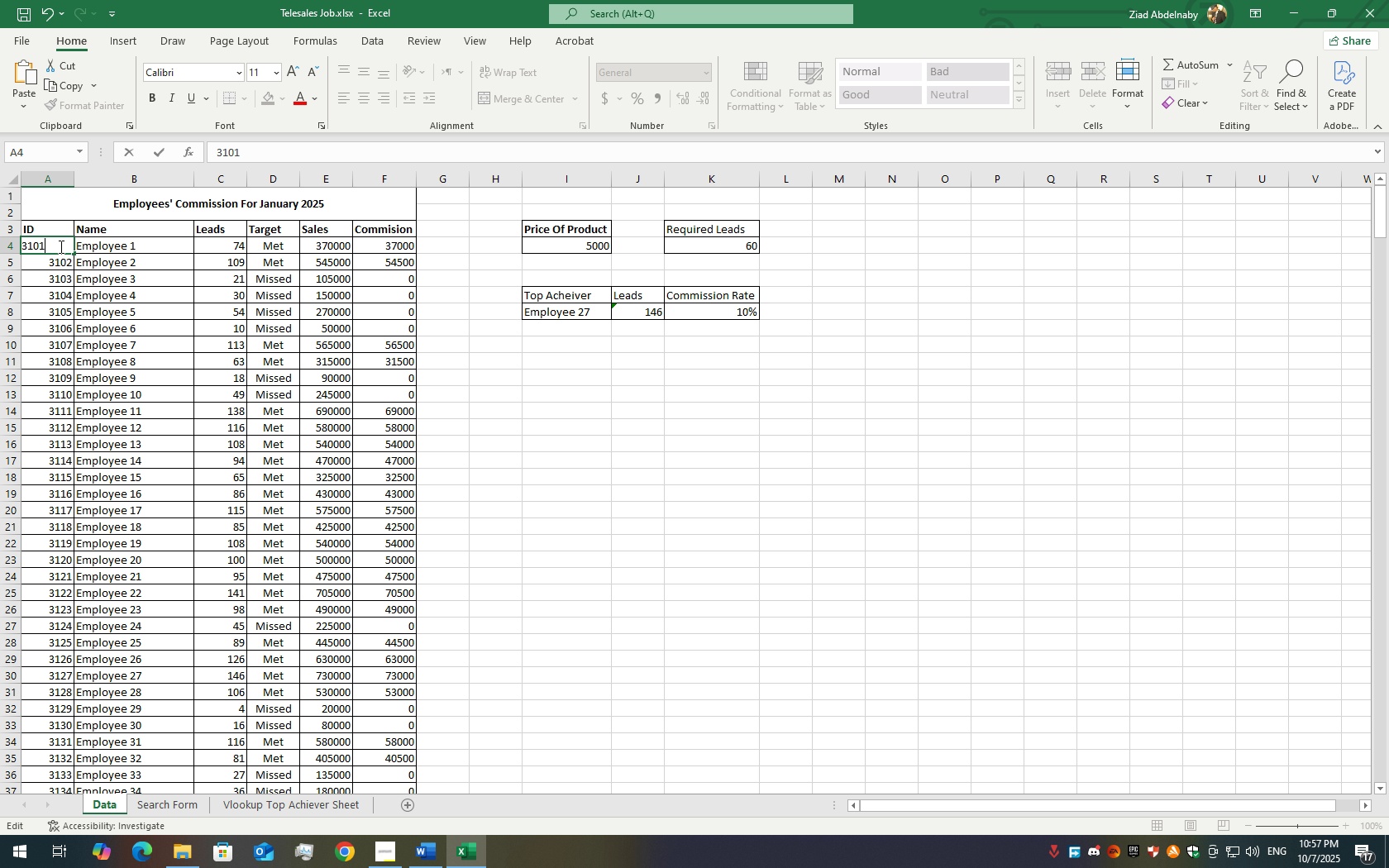 
key(Numpad1)
 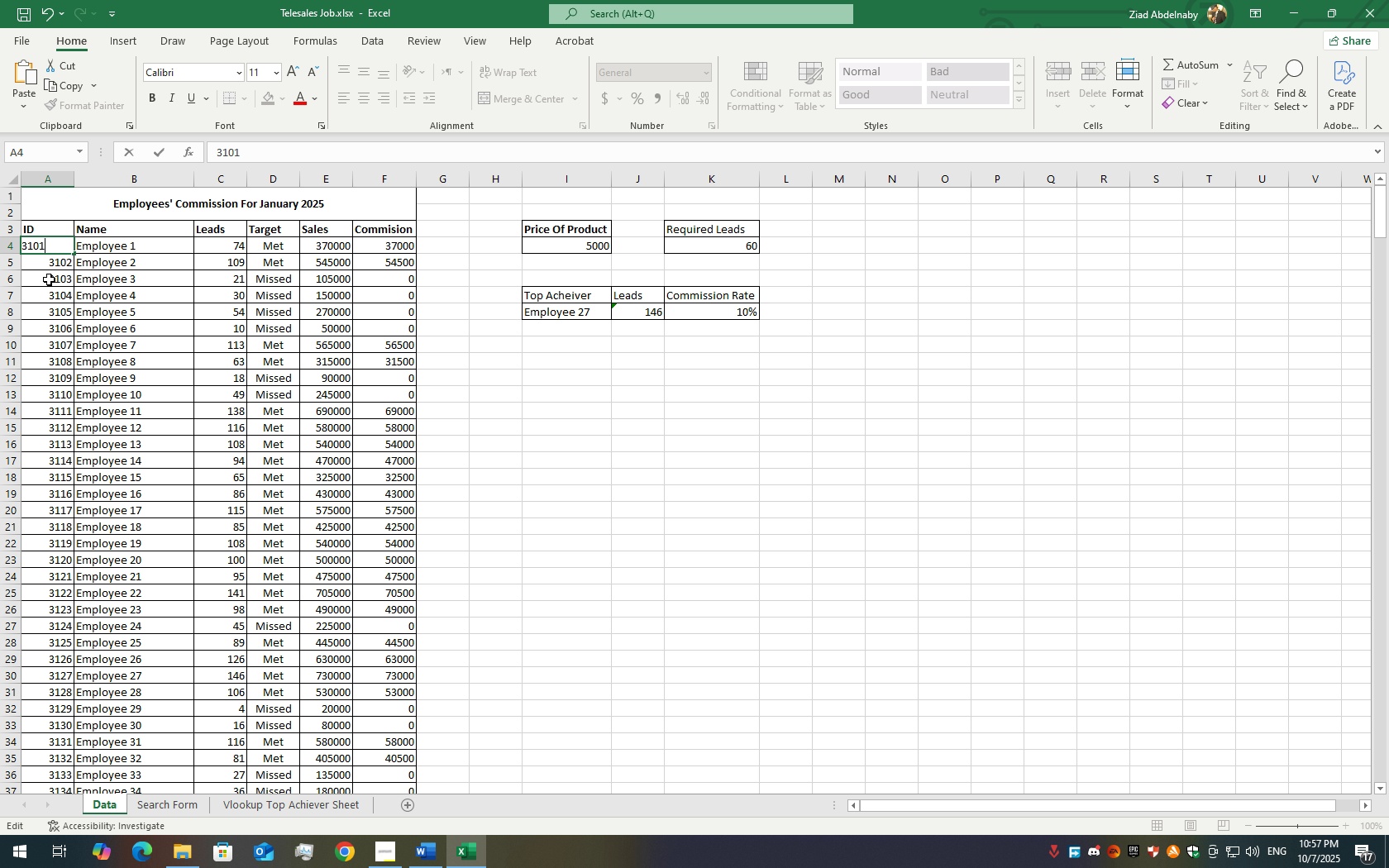 
left_click([49, 317])
 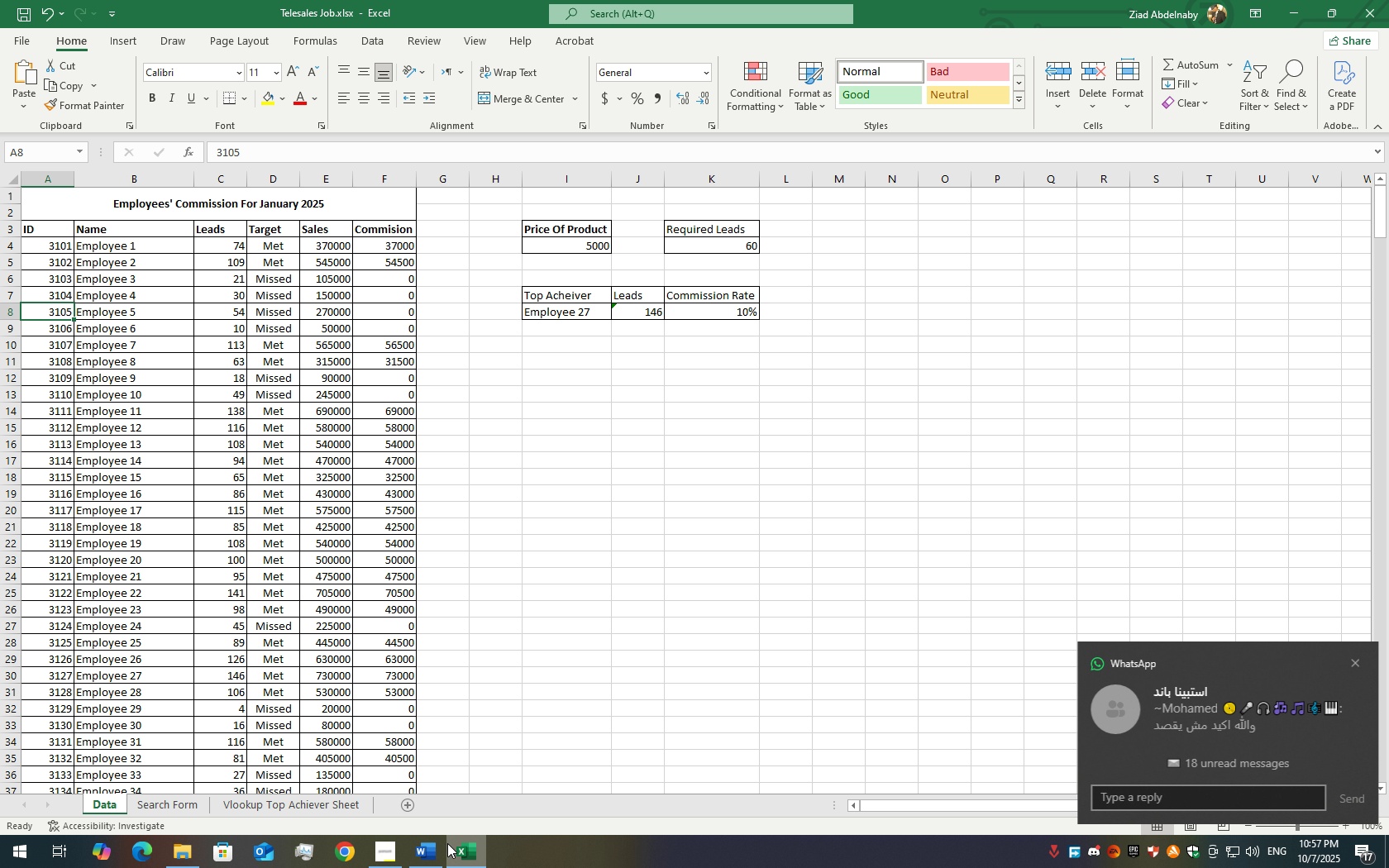 
left_click([440, 857])
 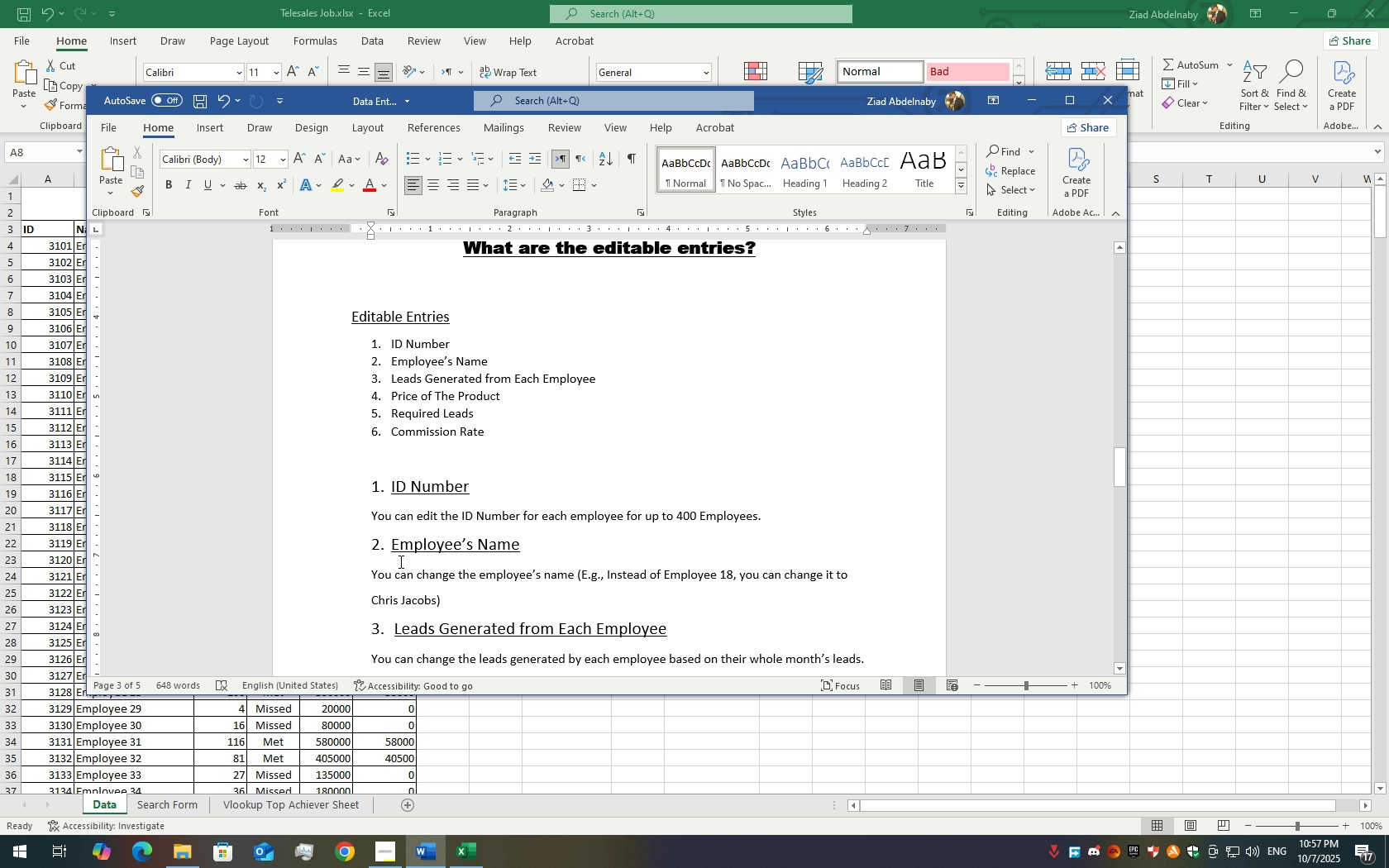 
wait(12.66)
 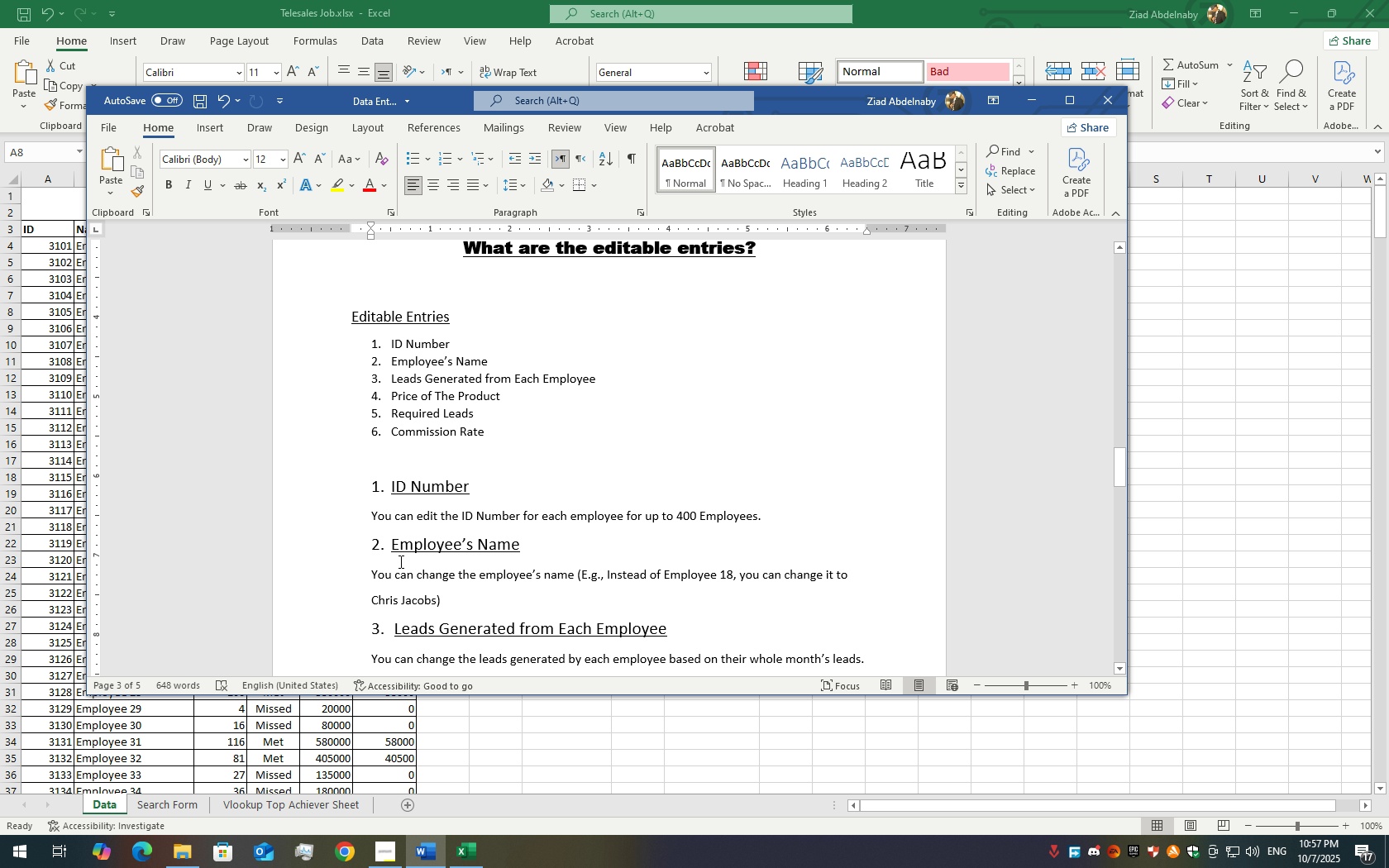 
scroll: coordinate [449, 608], scroll_direction: down, amount: 2.0
 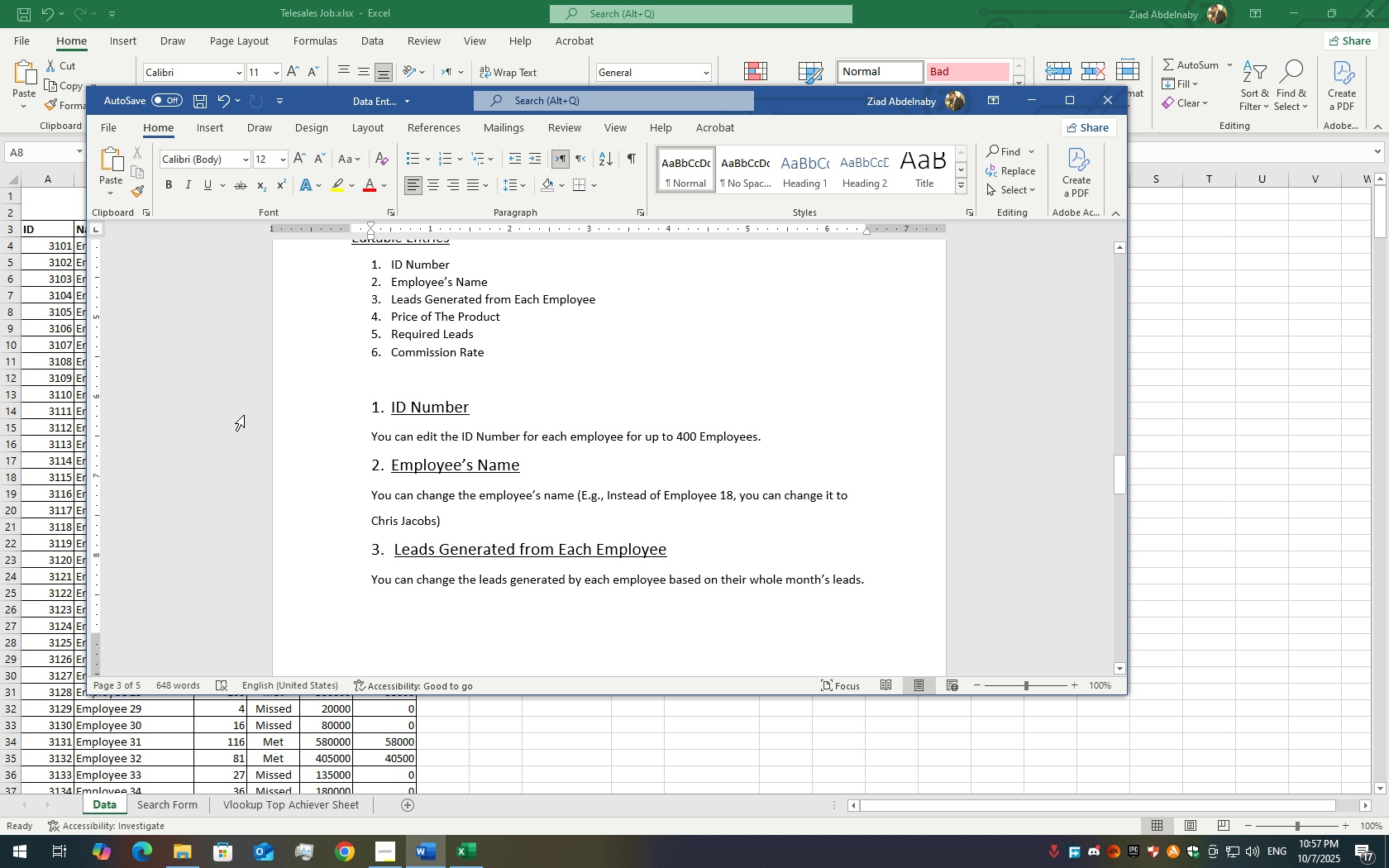 
left_click([79, 262])
 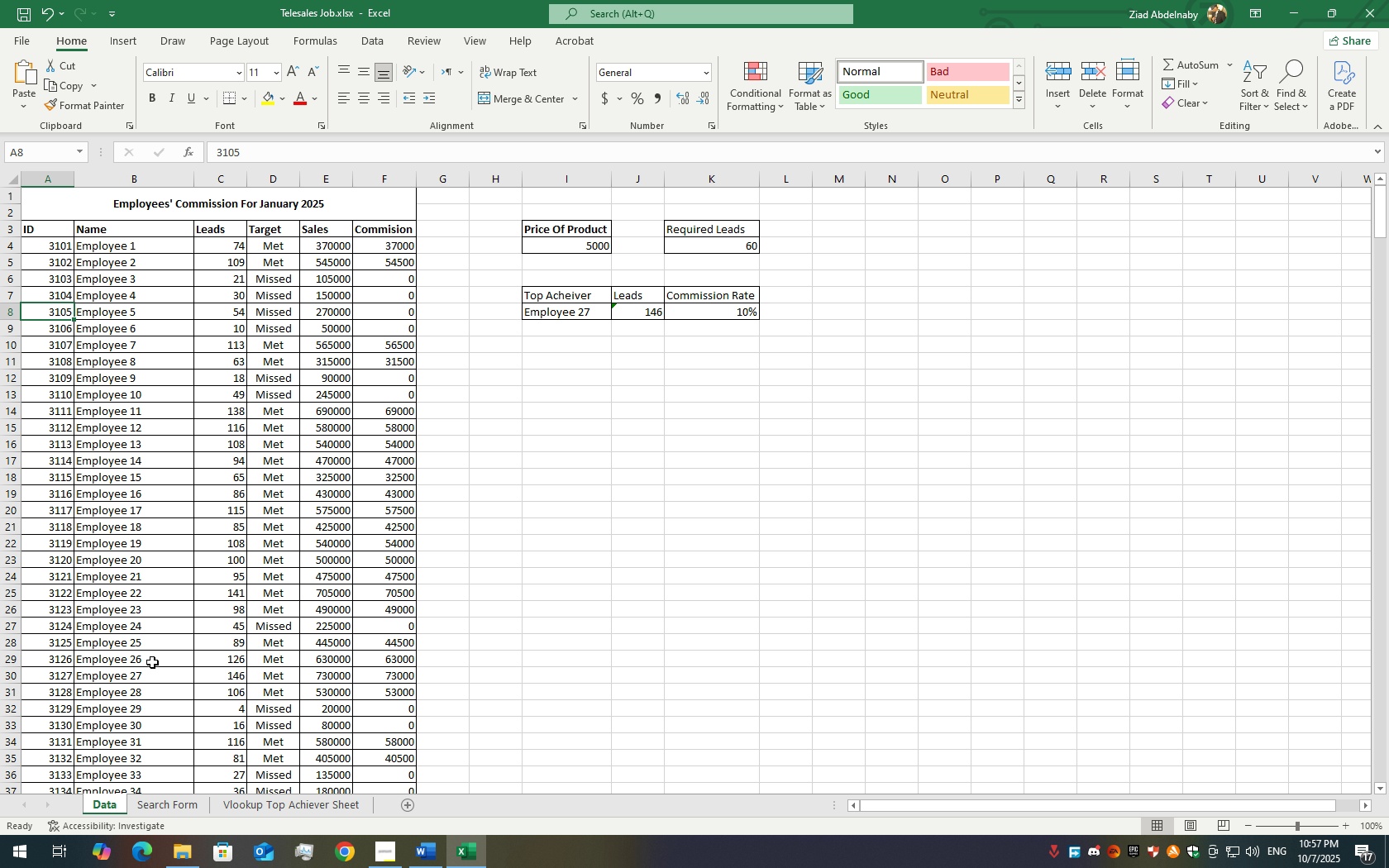 
double_click([144, 675])
 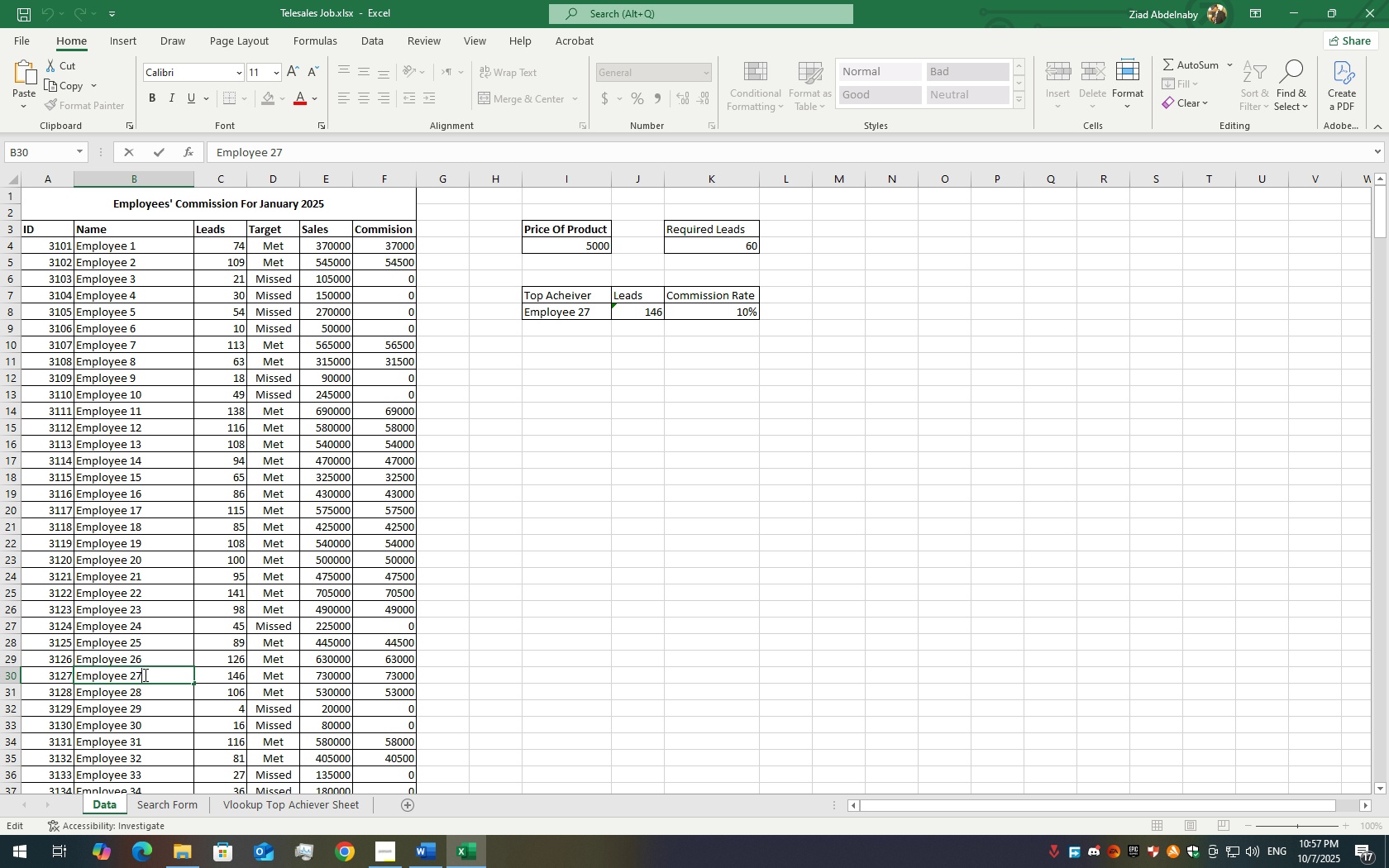 
triple_click([144, 675])